 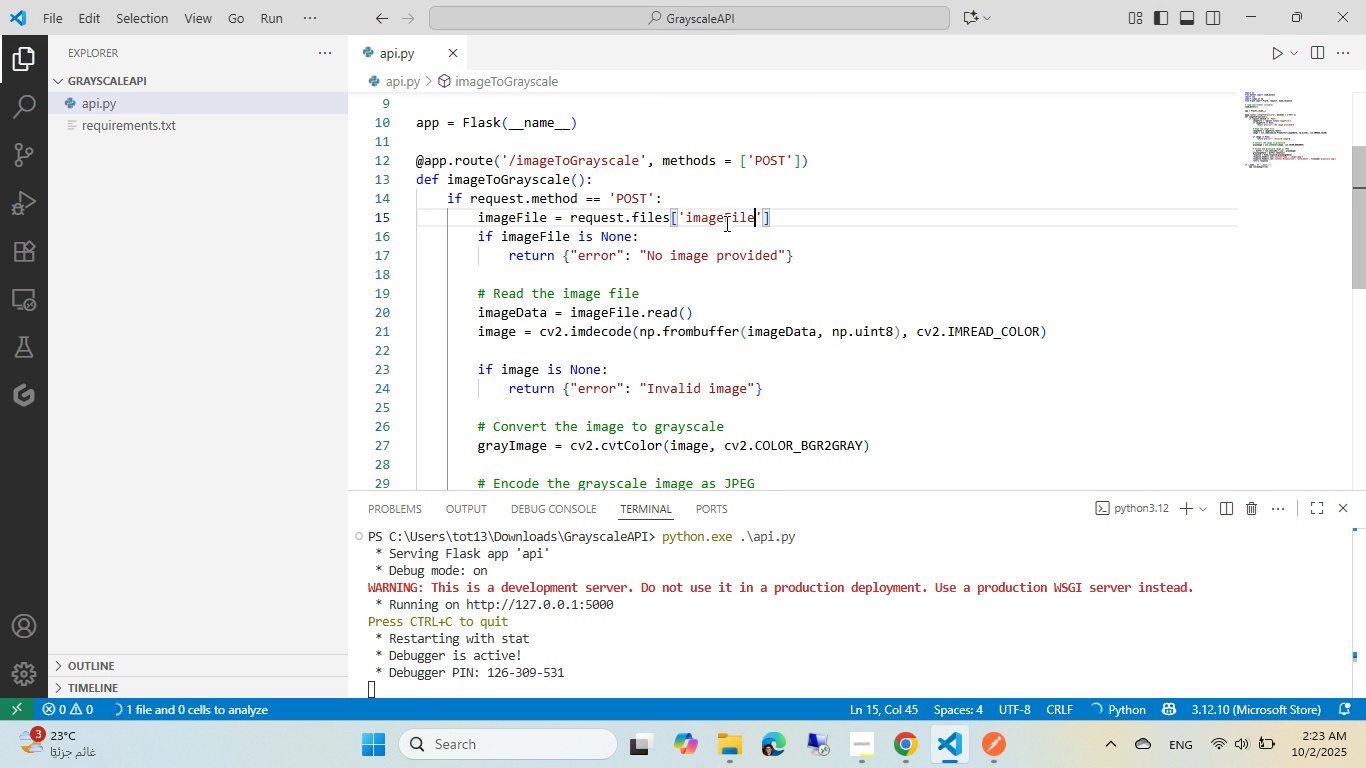 
left_click([809, 574])
 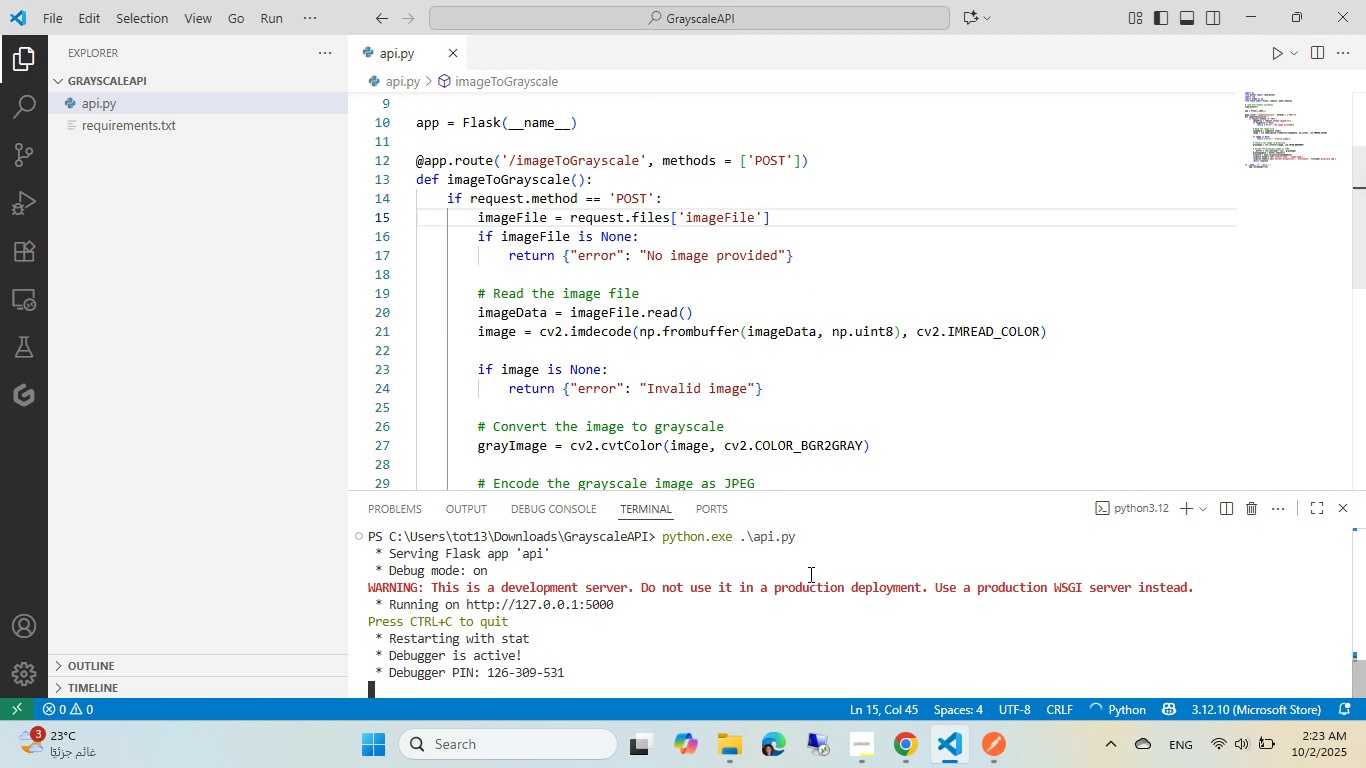 
key(Control+ControlLeft)
 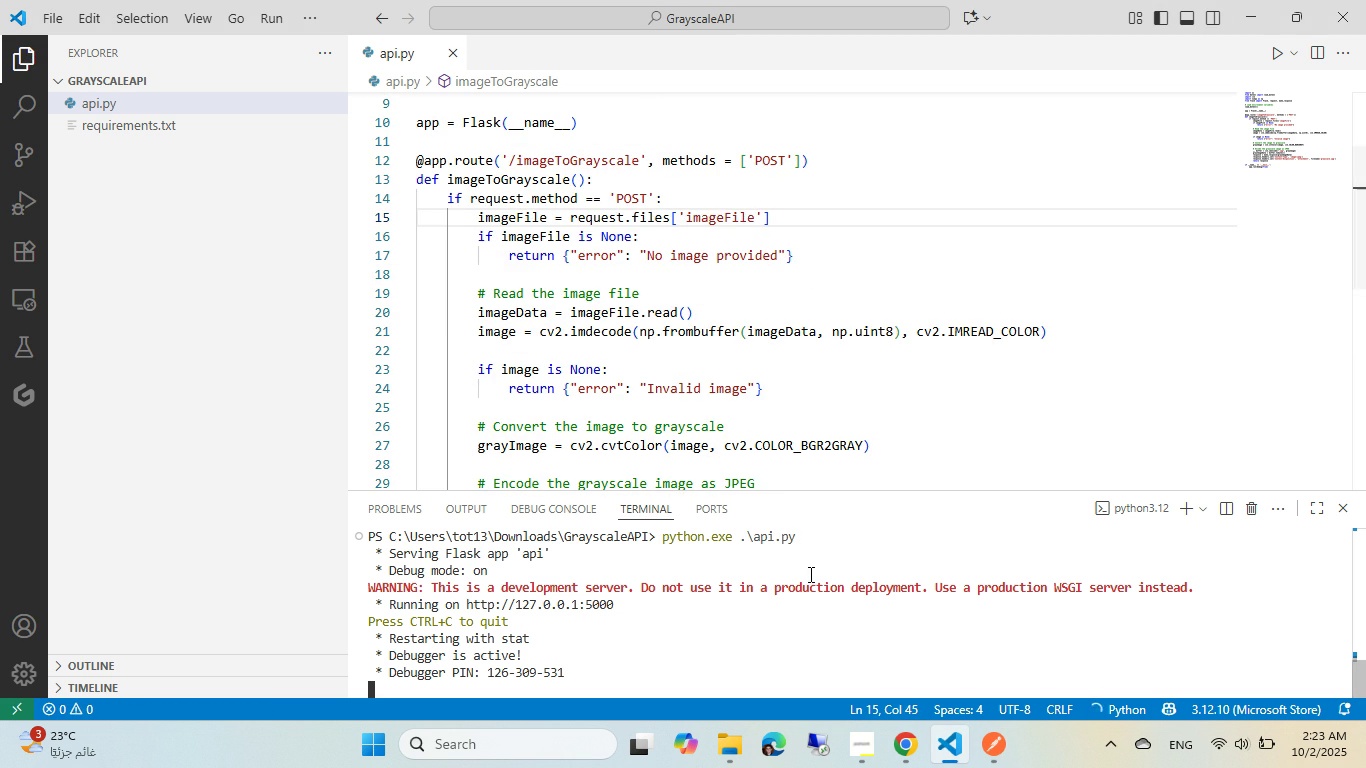 
key(Control+C)
 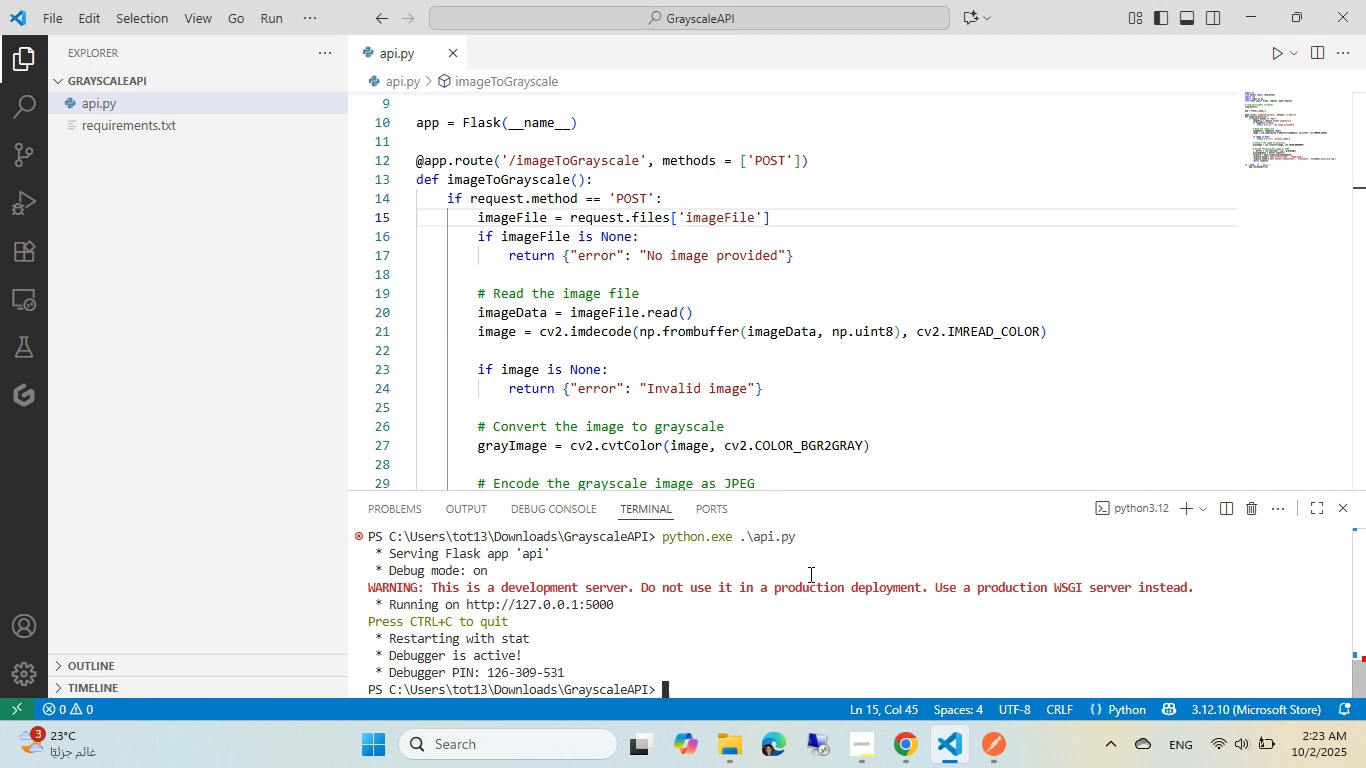 
key(ArrowUp)
 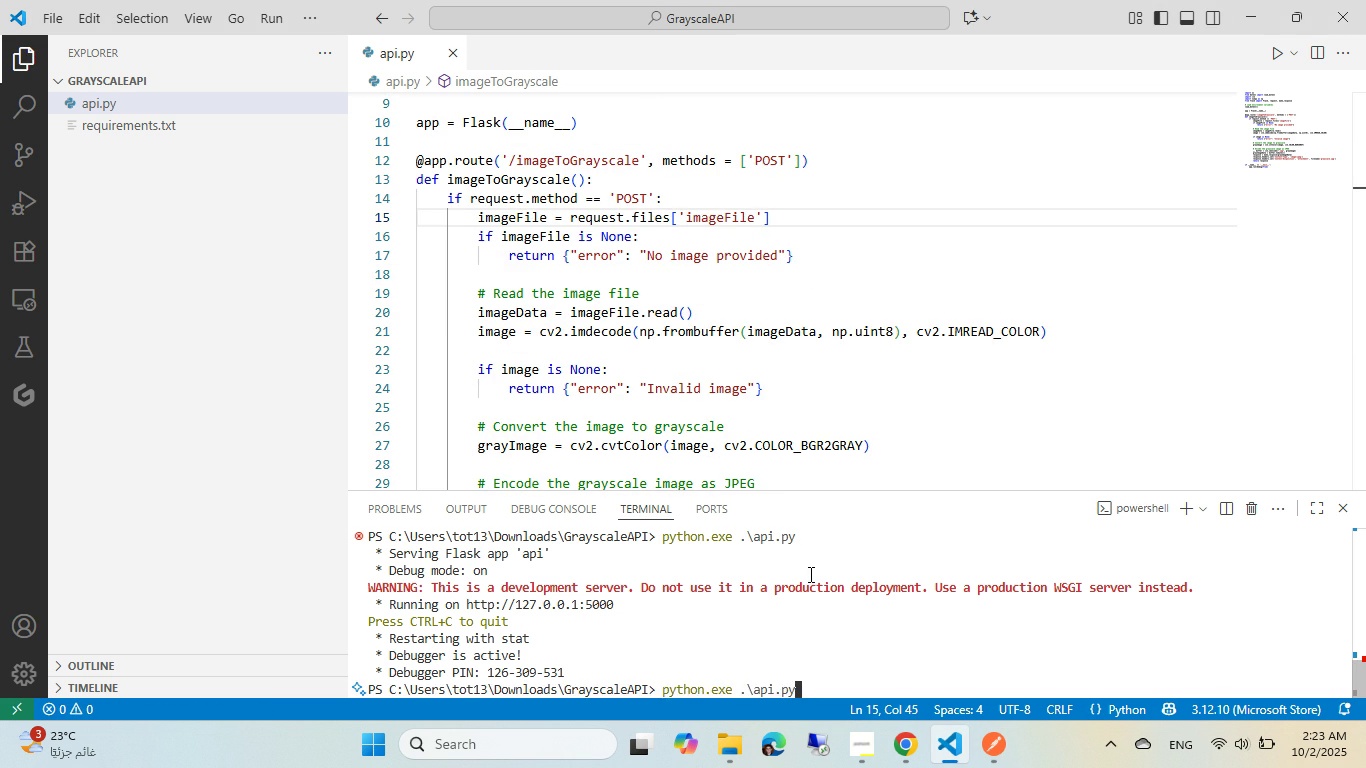 
key(Enter)
 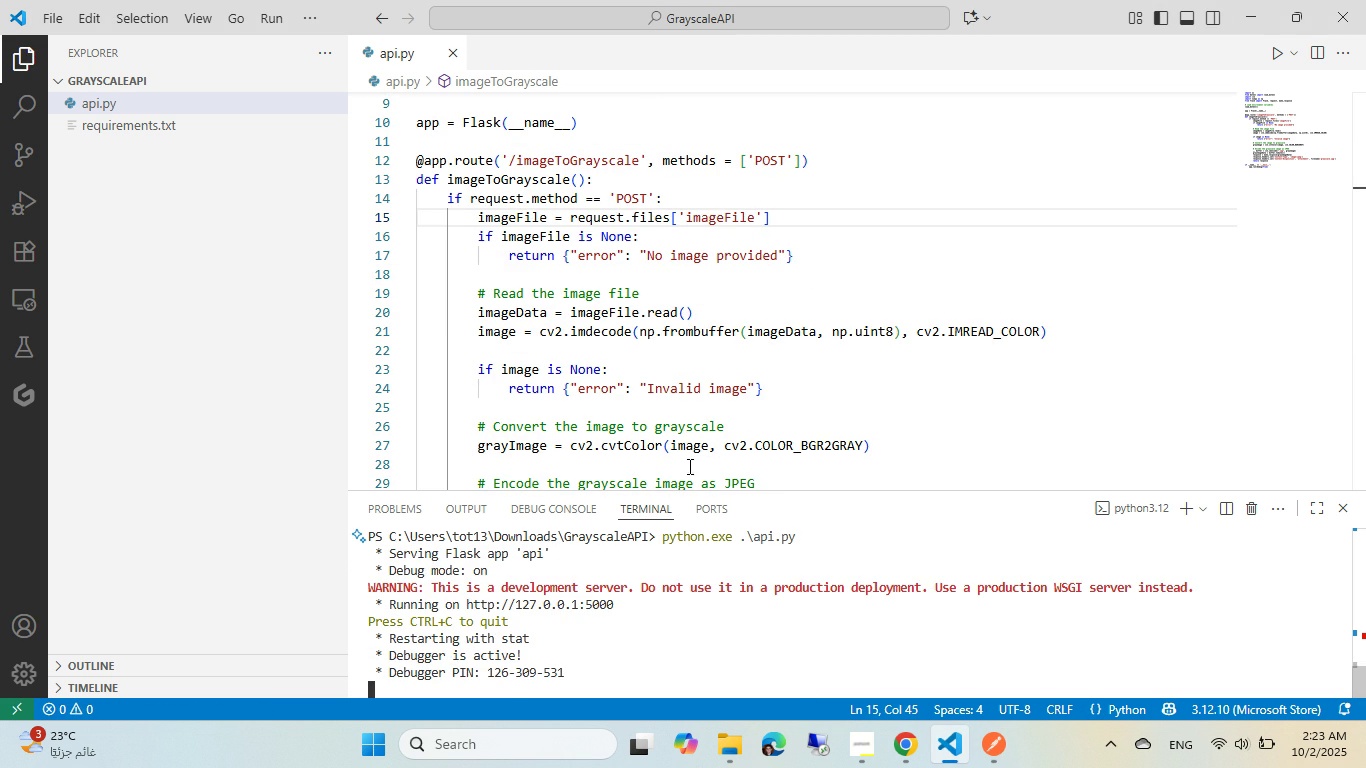 
key(Alt+AltLeft)
 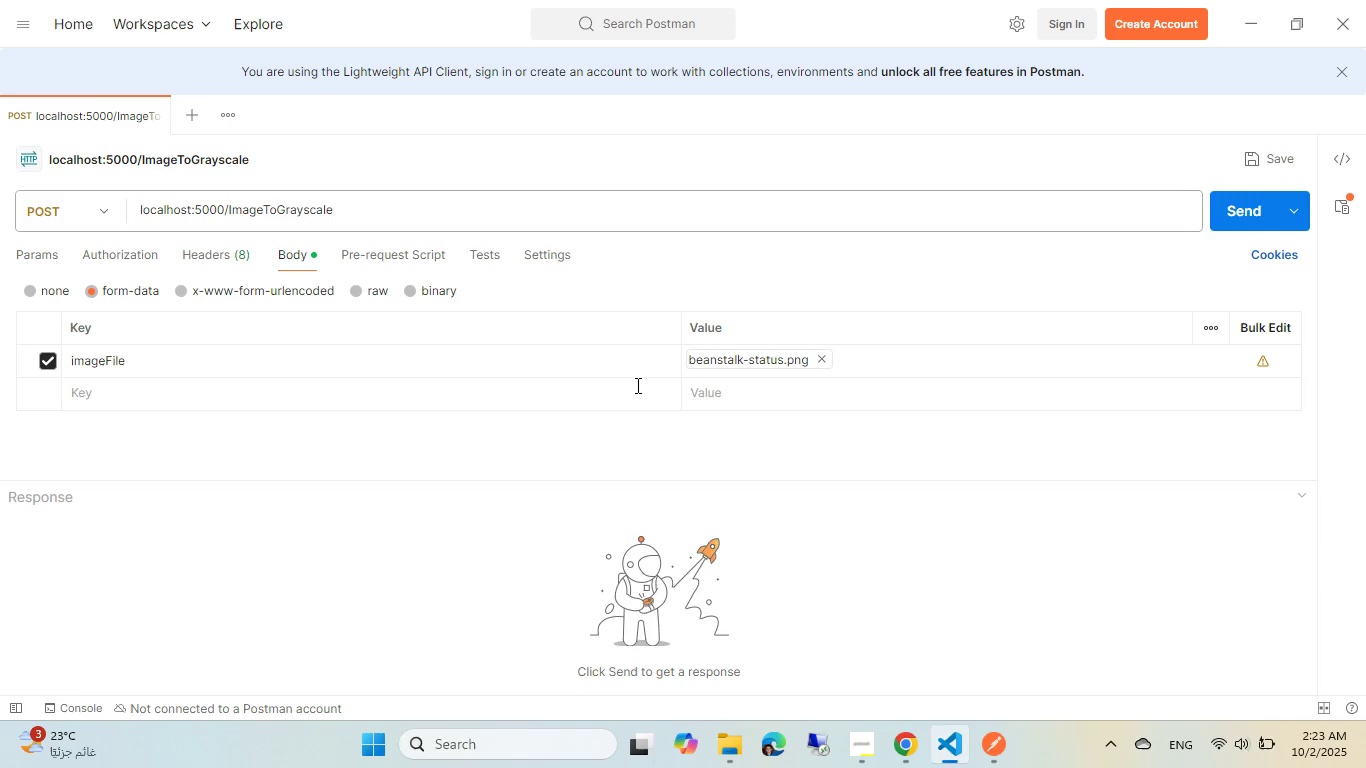 
key(Tab)
 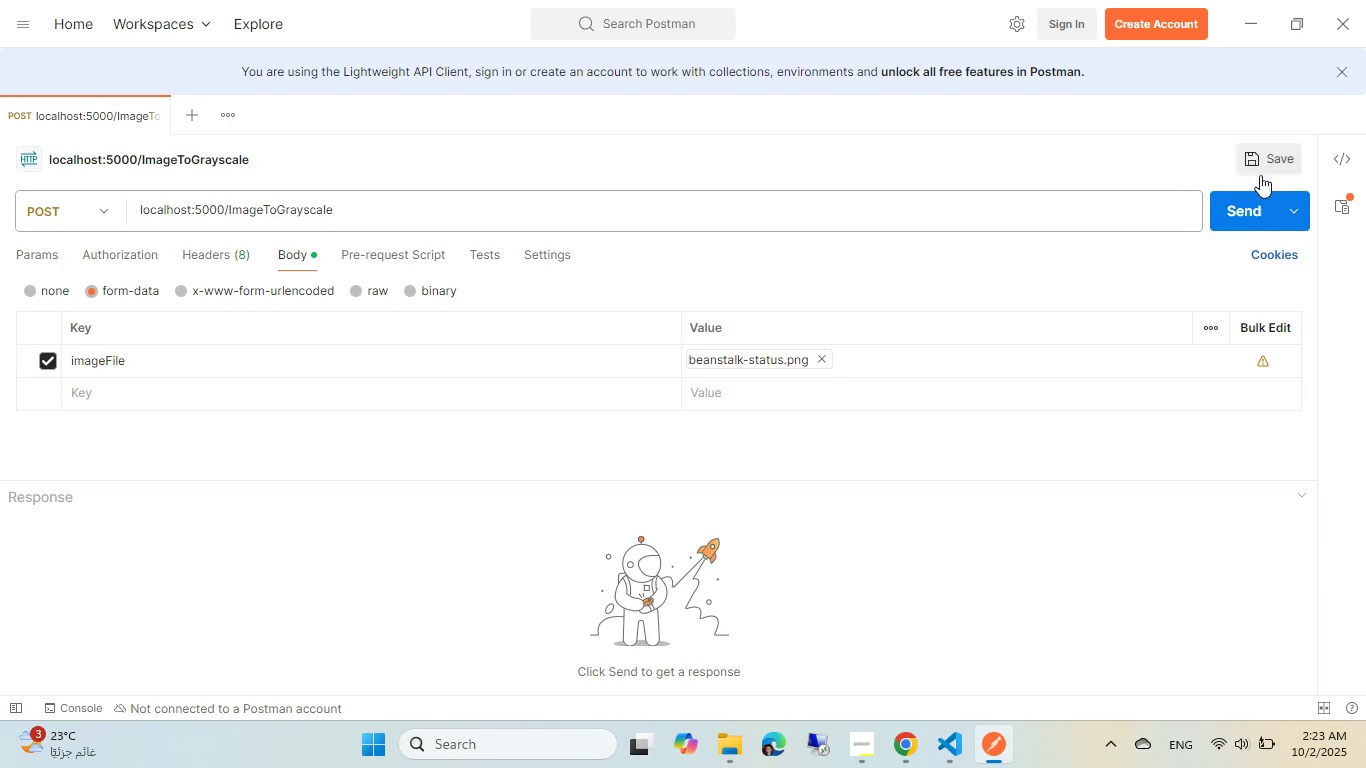 
left_click([1237, 204])
 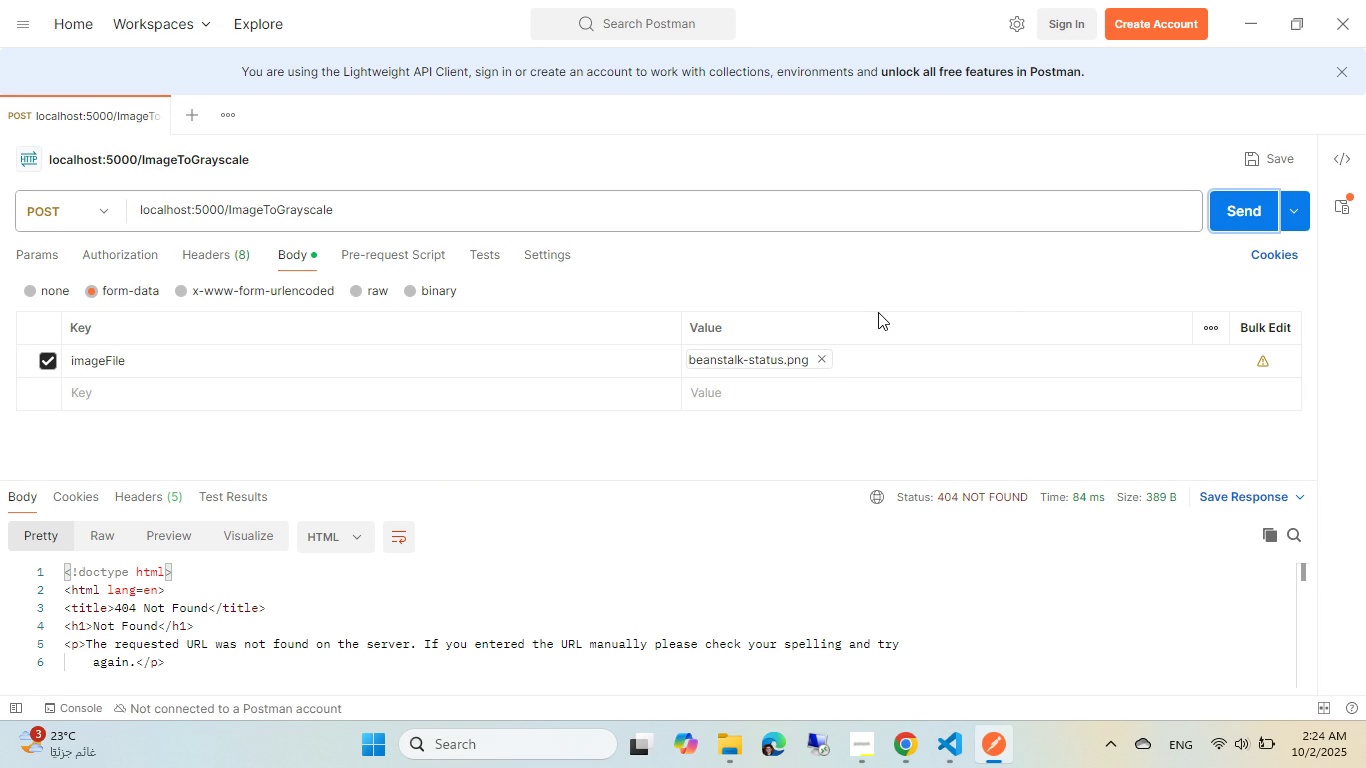 
wait(8.03)
 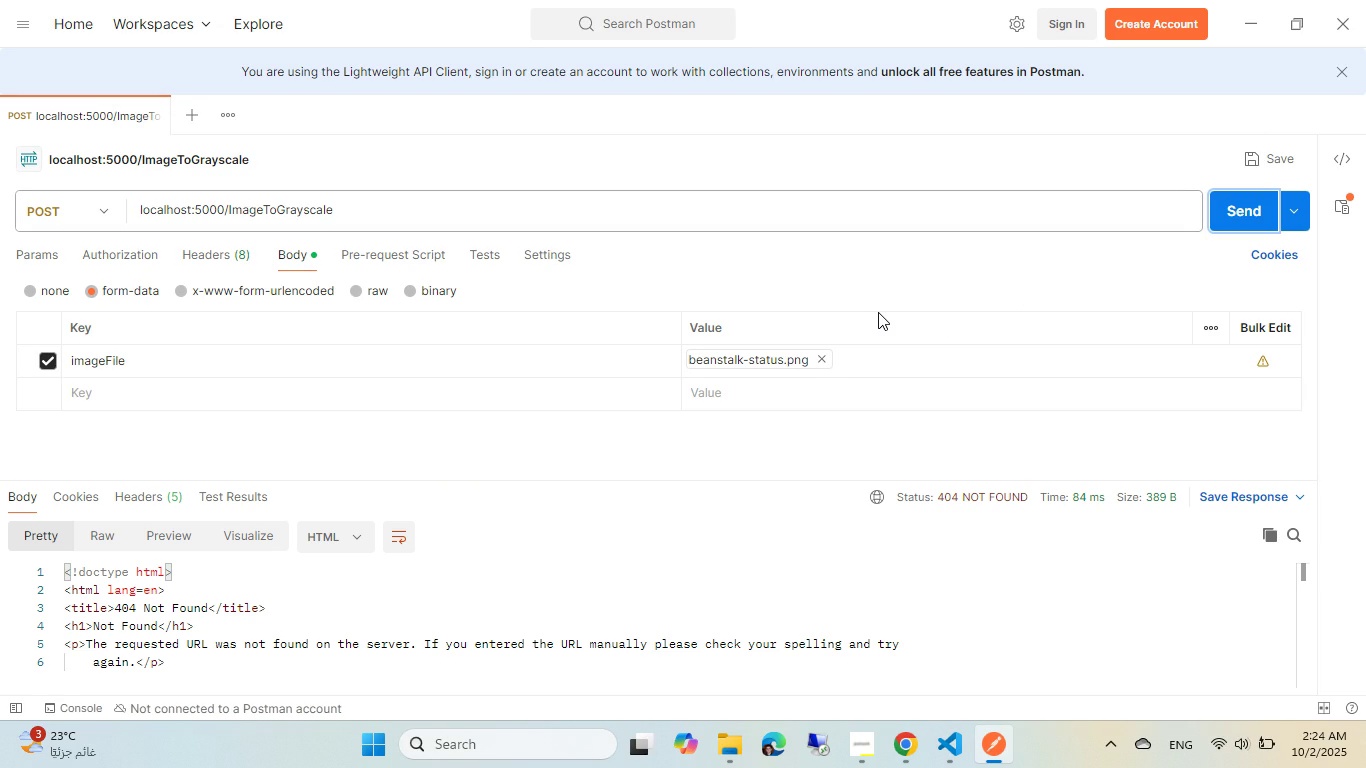 
key(Alt+AltLeft)
 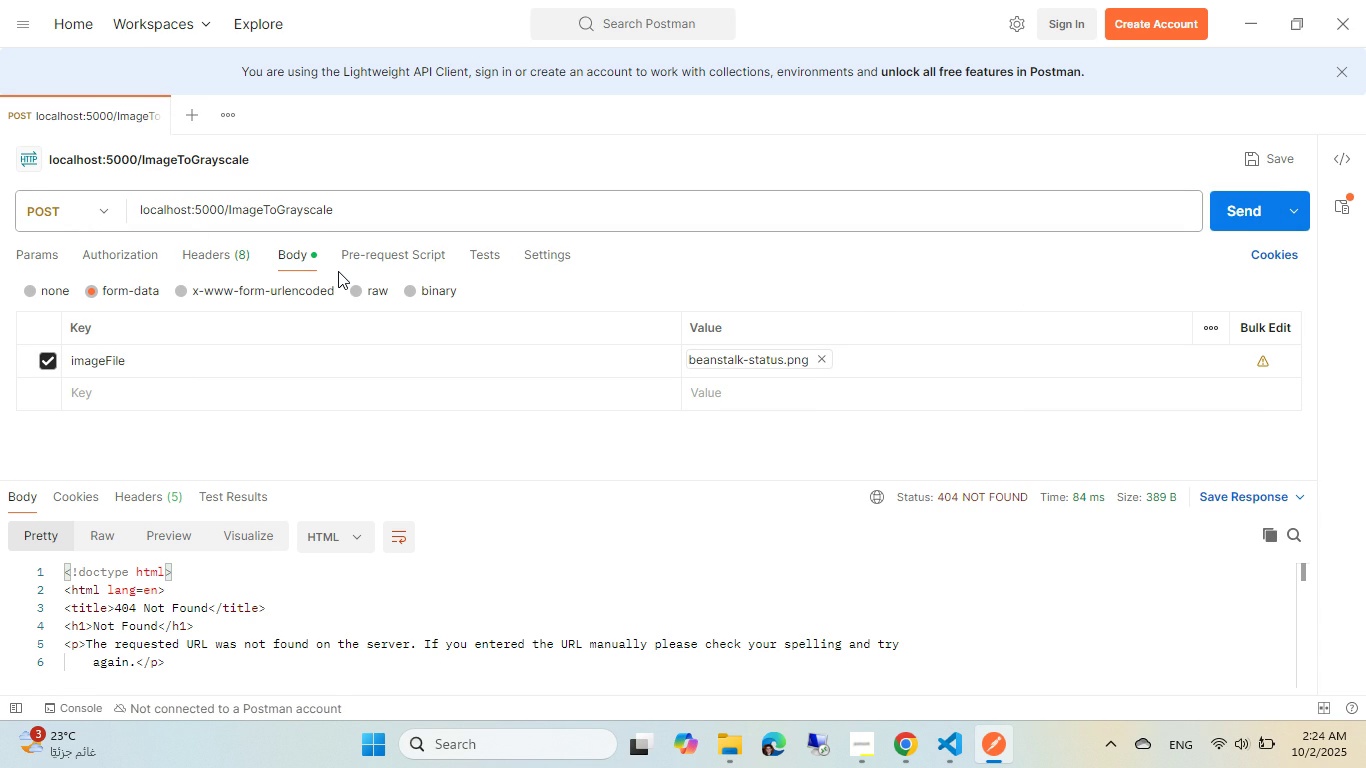 
key(Alt+Tab)
 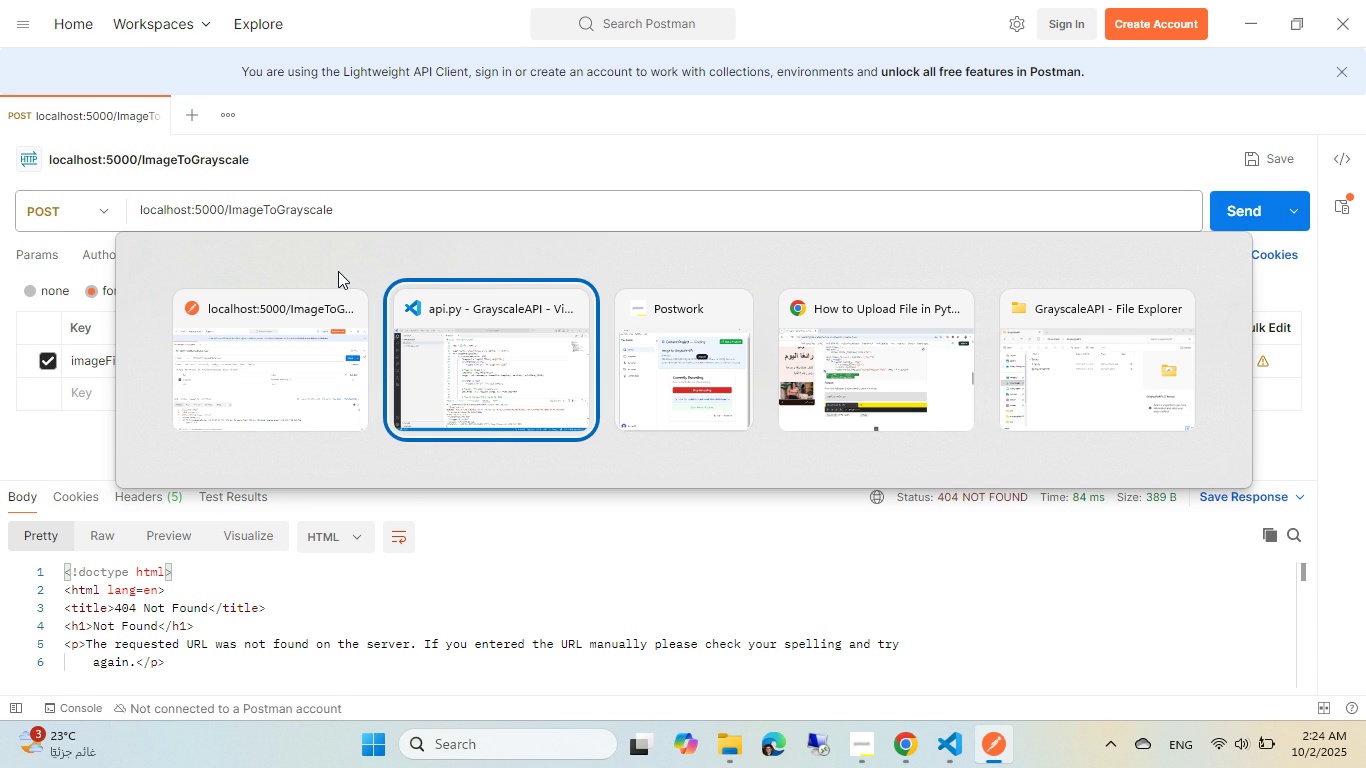 
left_click([485, 365])